 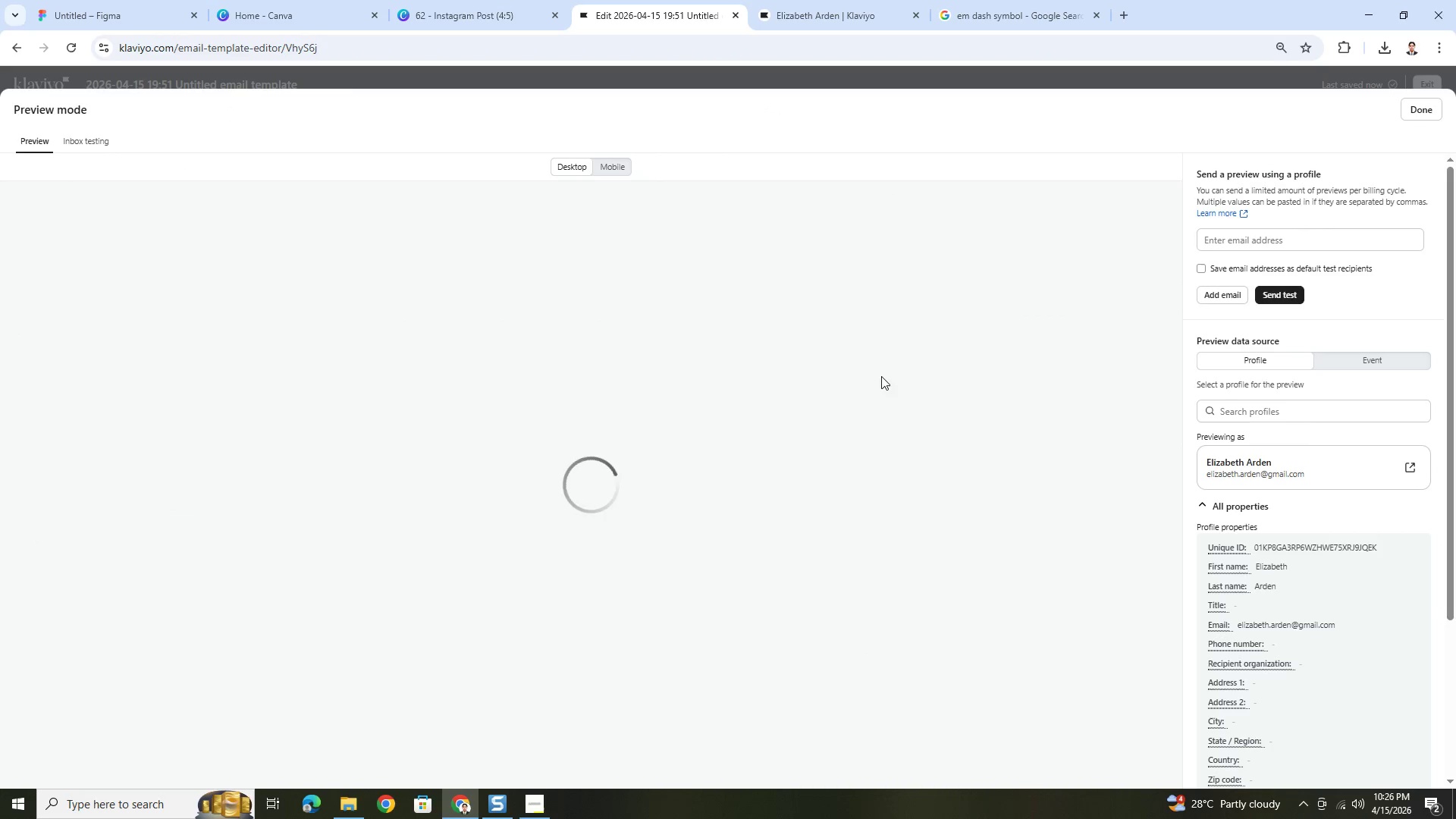 
scroll: coordinate [847, 428], scroll_direction: down, amount: 7.0
 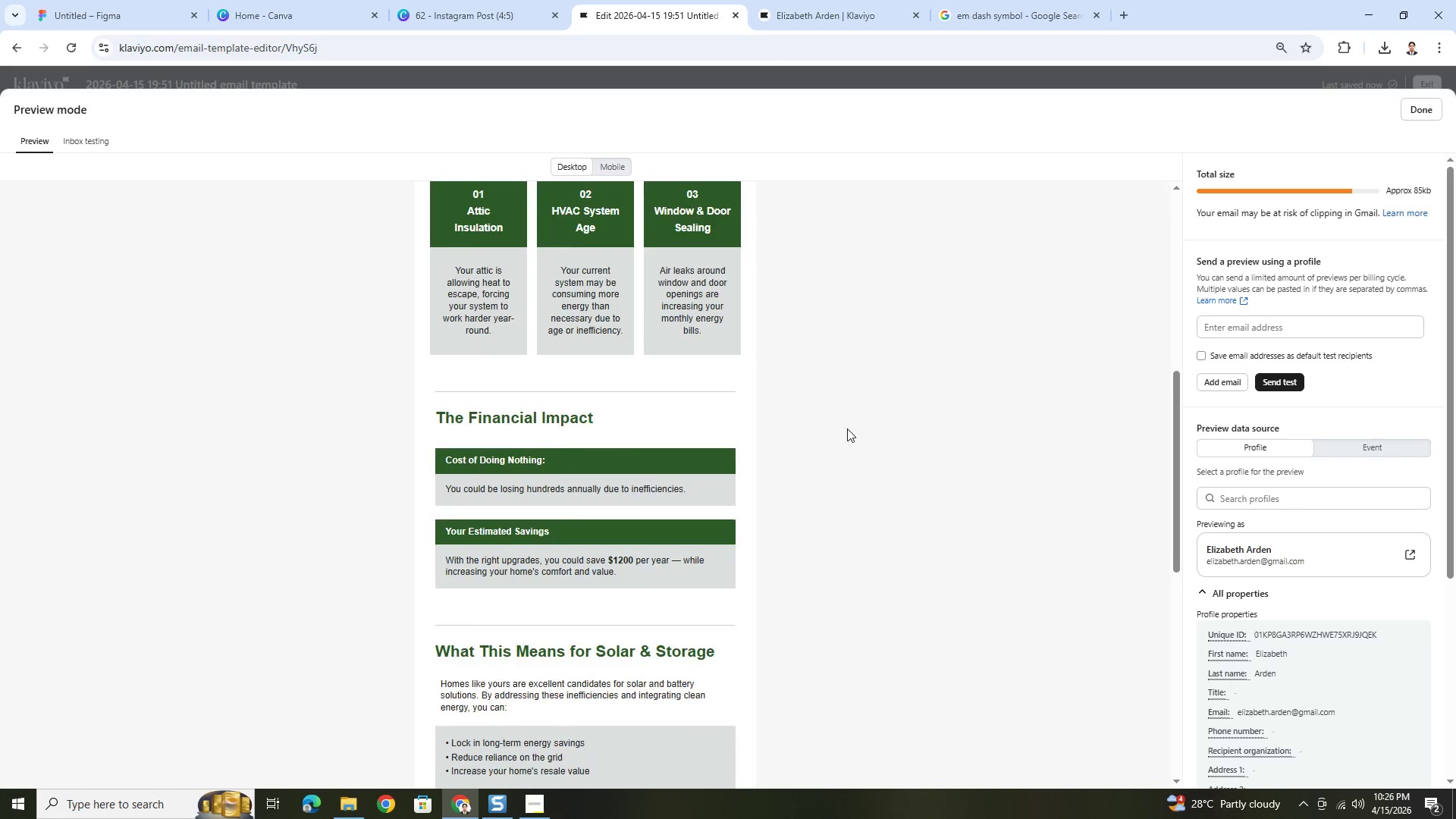 
scroll: coordinate [847, 428], scroll_direction: up, amount: 2.0
 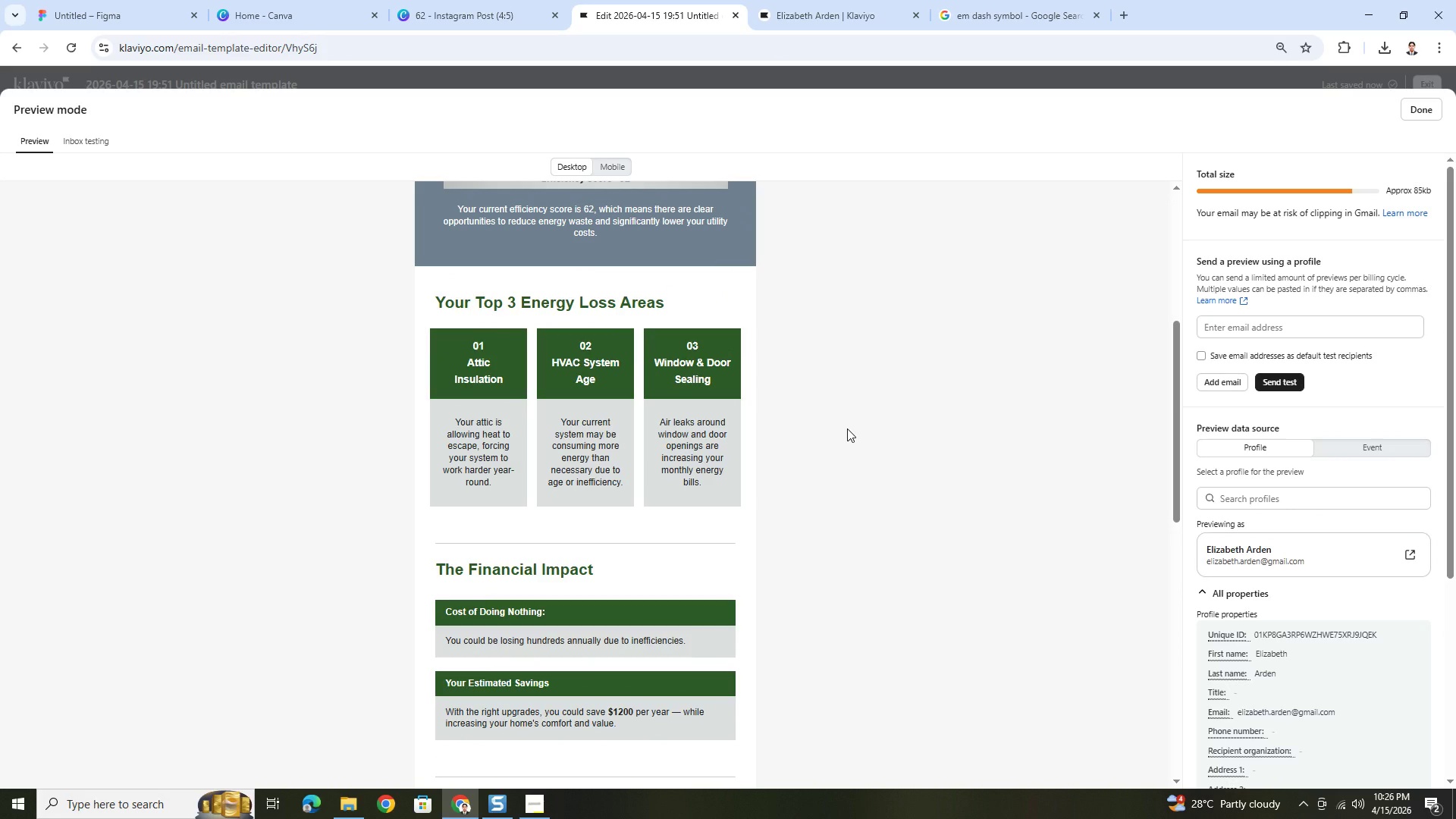 
scroll: coordinate [847, 428], scroll_direction: down, amount: 14.0
 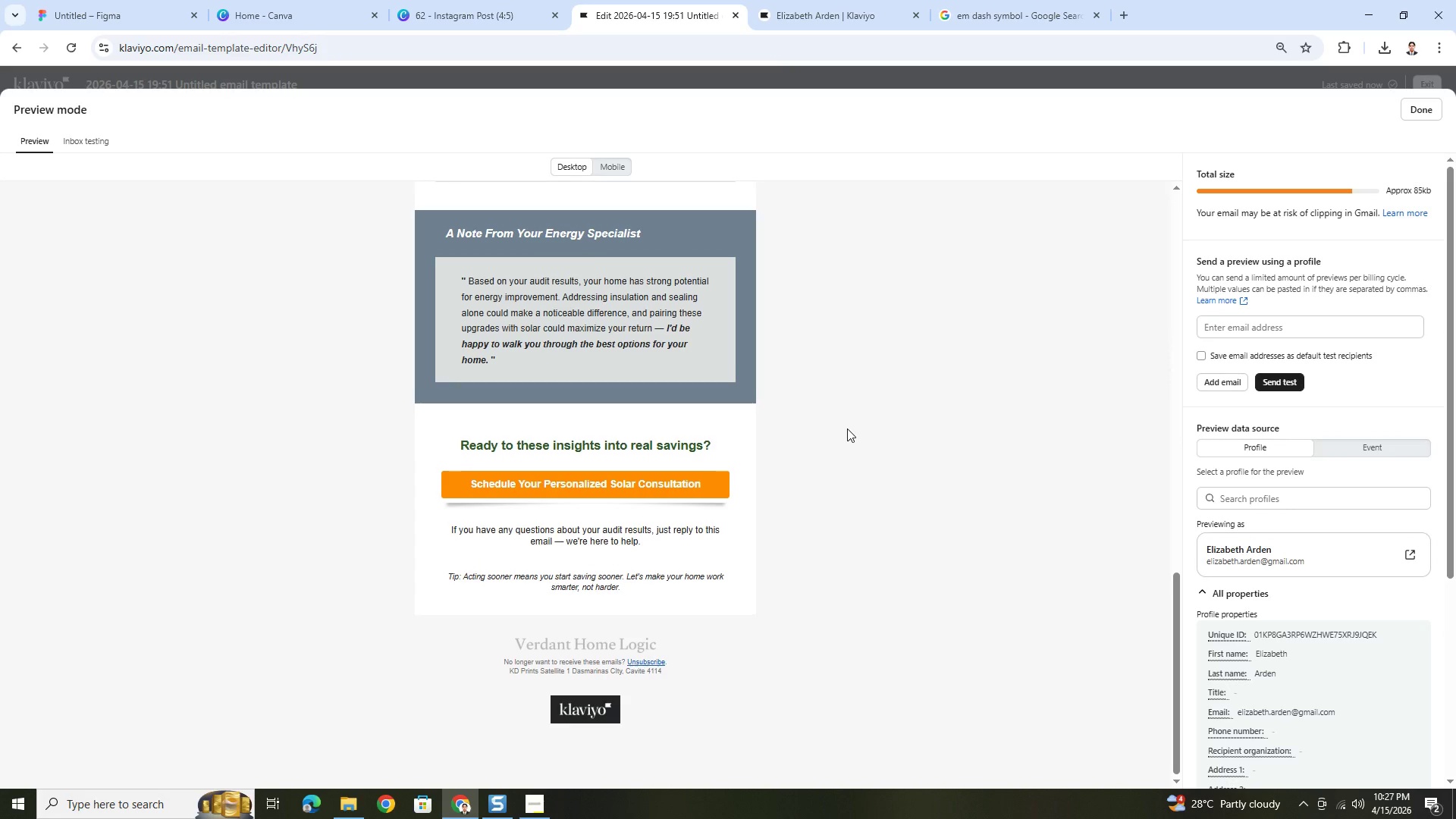 
scroll: coordinate [847, 428], scroll_direction: up, amount: 9.0
 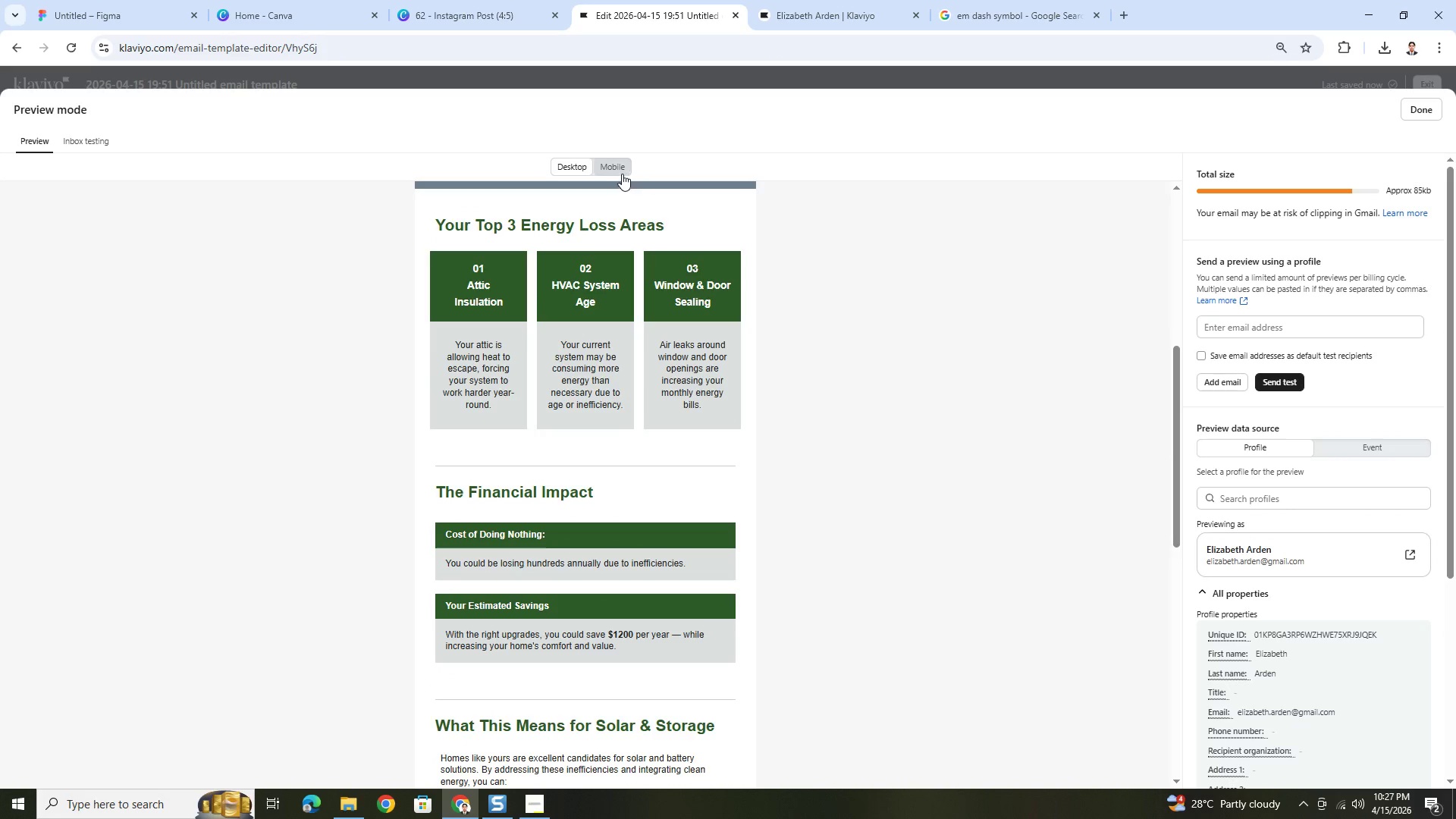 
left_click([619, 171])
 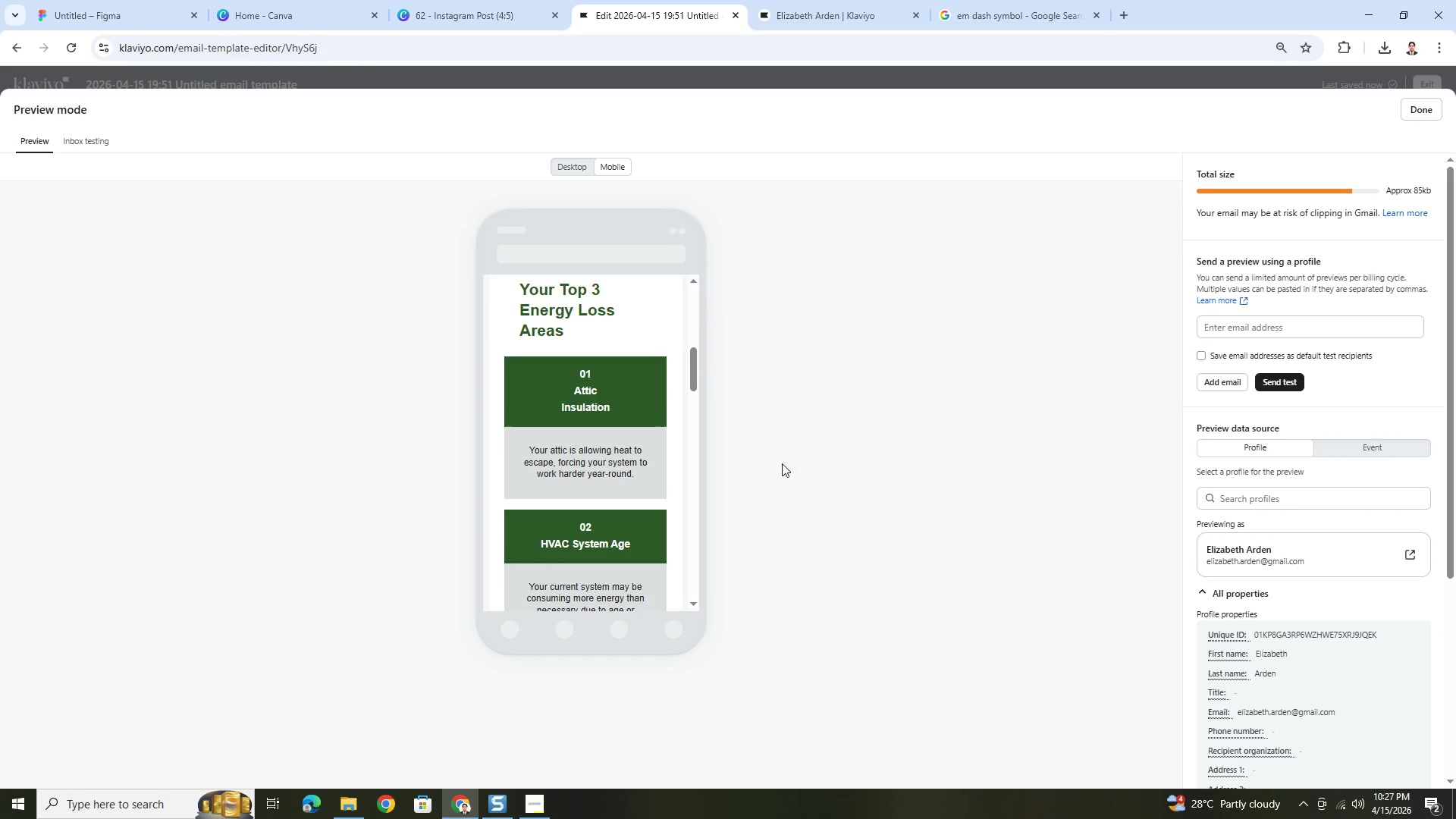 
scroll: coordinate [657, 496], scroll_direction: down, amount: 11.0
 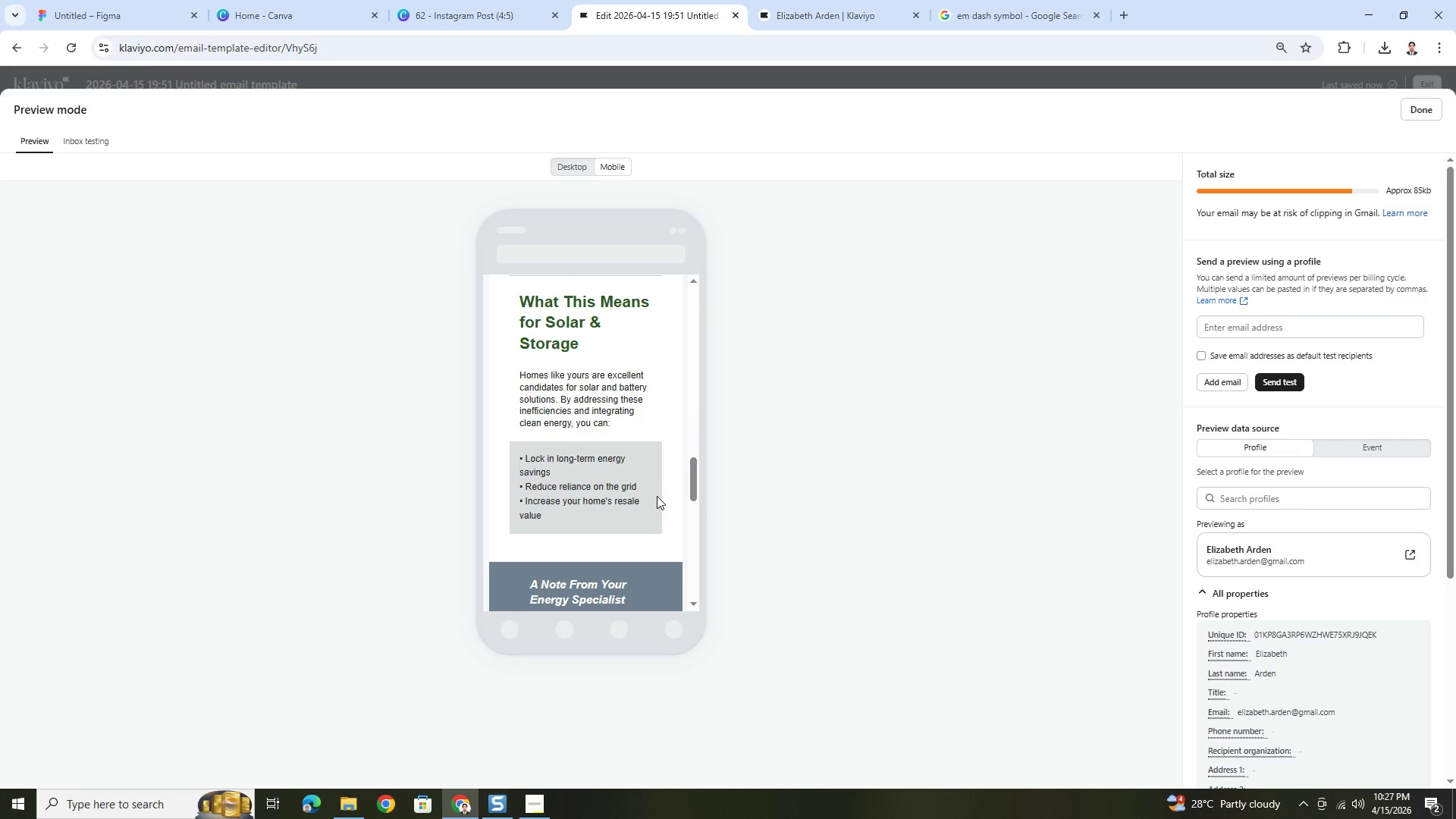 
scroll: coordinate [657, 496], scroll_direction: up, amount: 3.0
 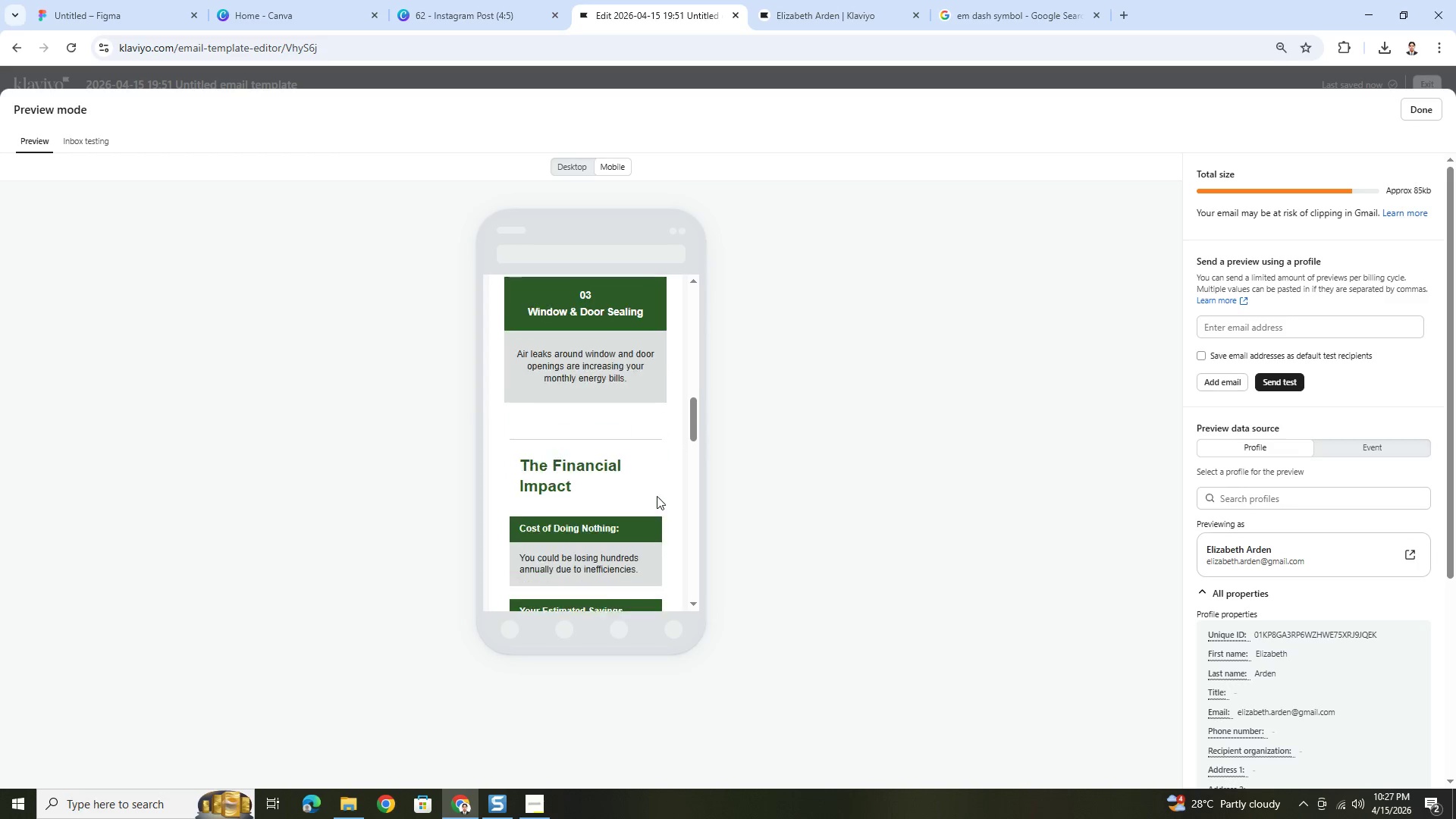 
scroll: coordinate [658, 505], scroll_direction: down, amount: 16.0
 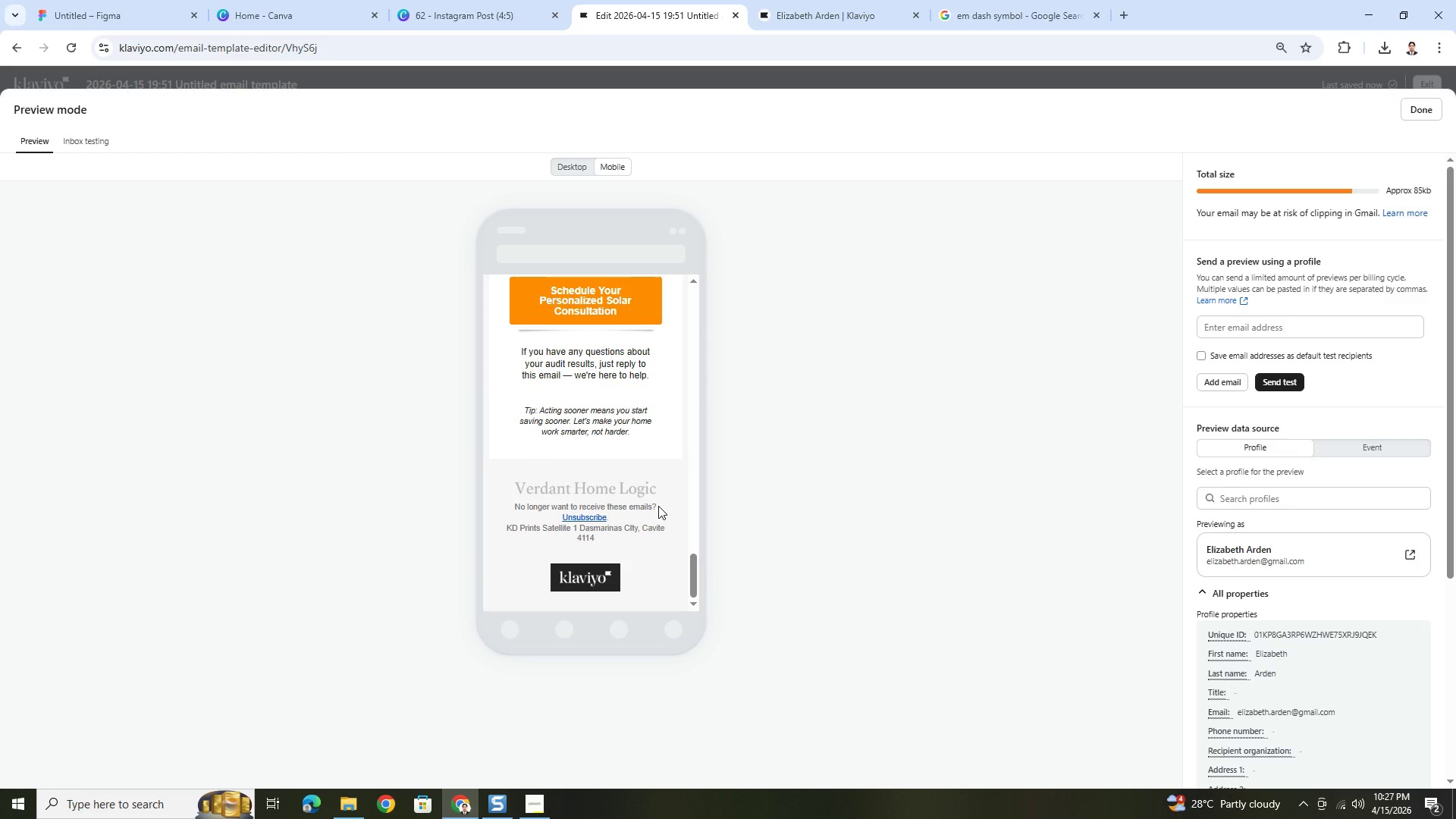 
scroll: coordinate [658, 506], scroll_direction: up, amount: 2.0
 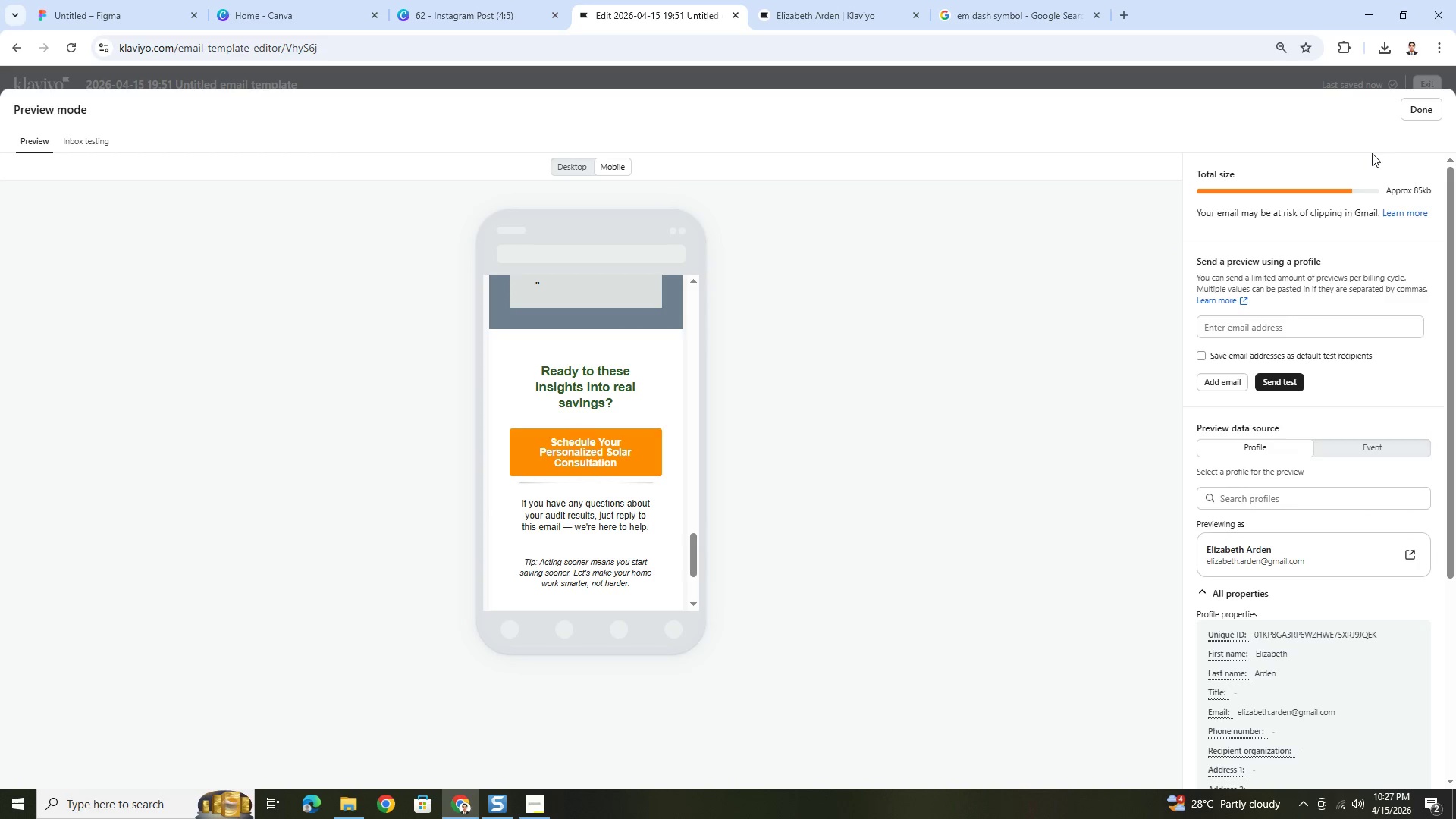 
left_click([1419, 116])
 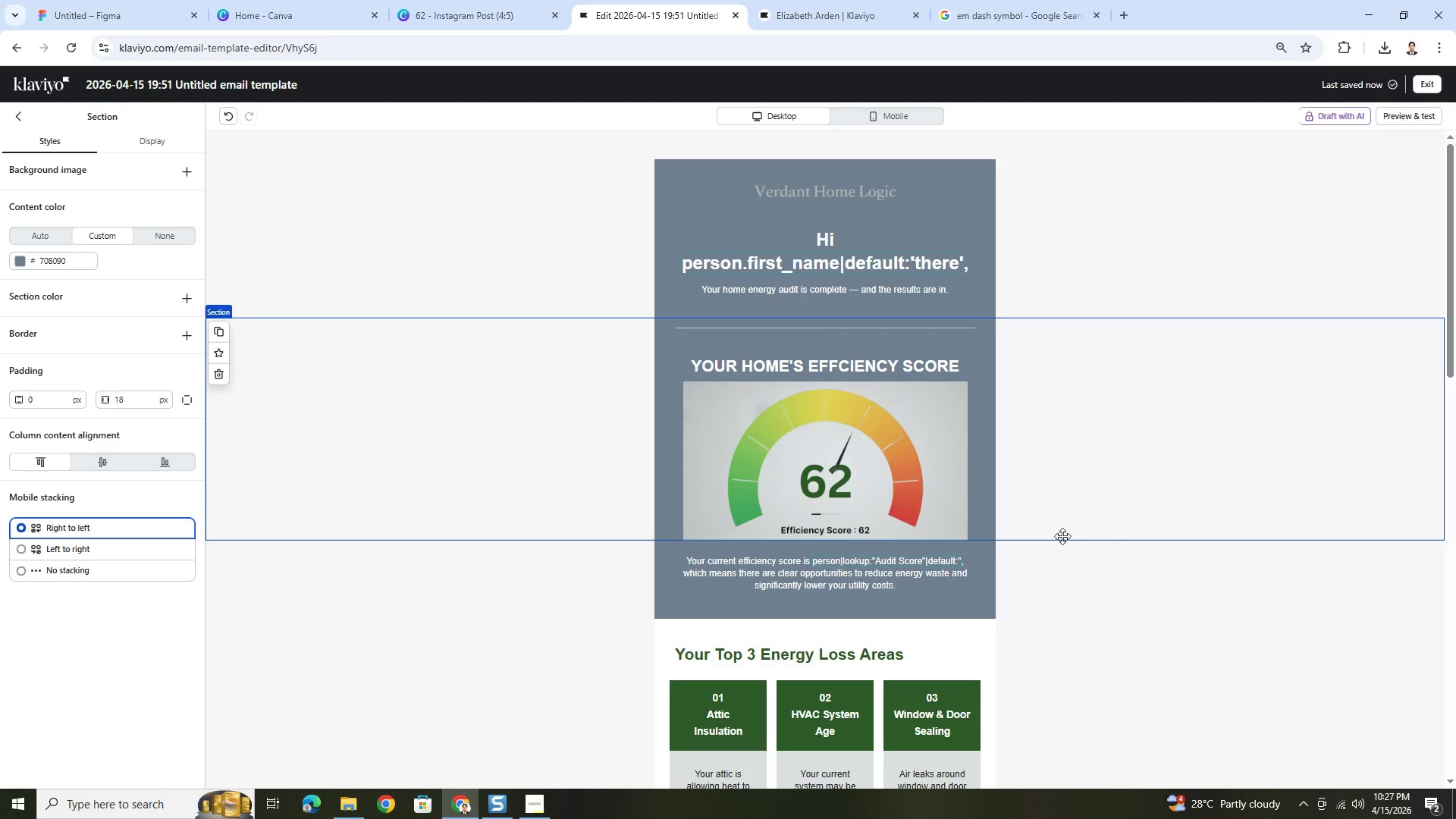 
left_click([539, 795])